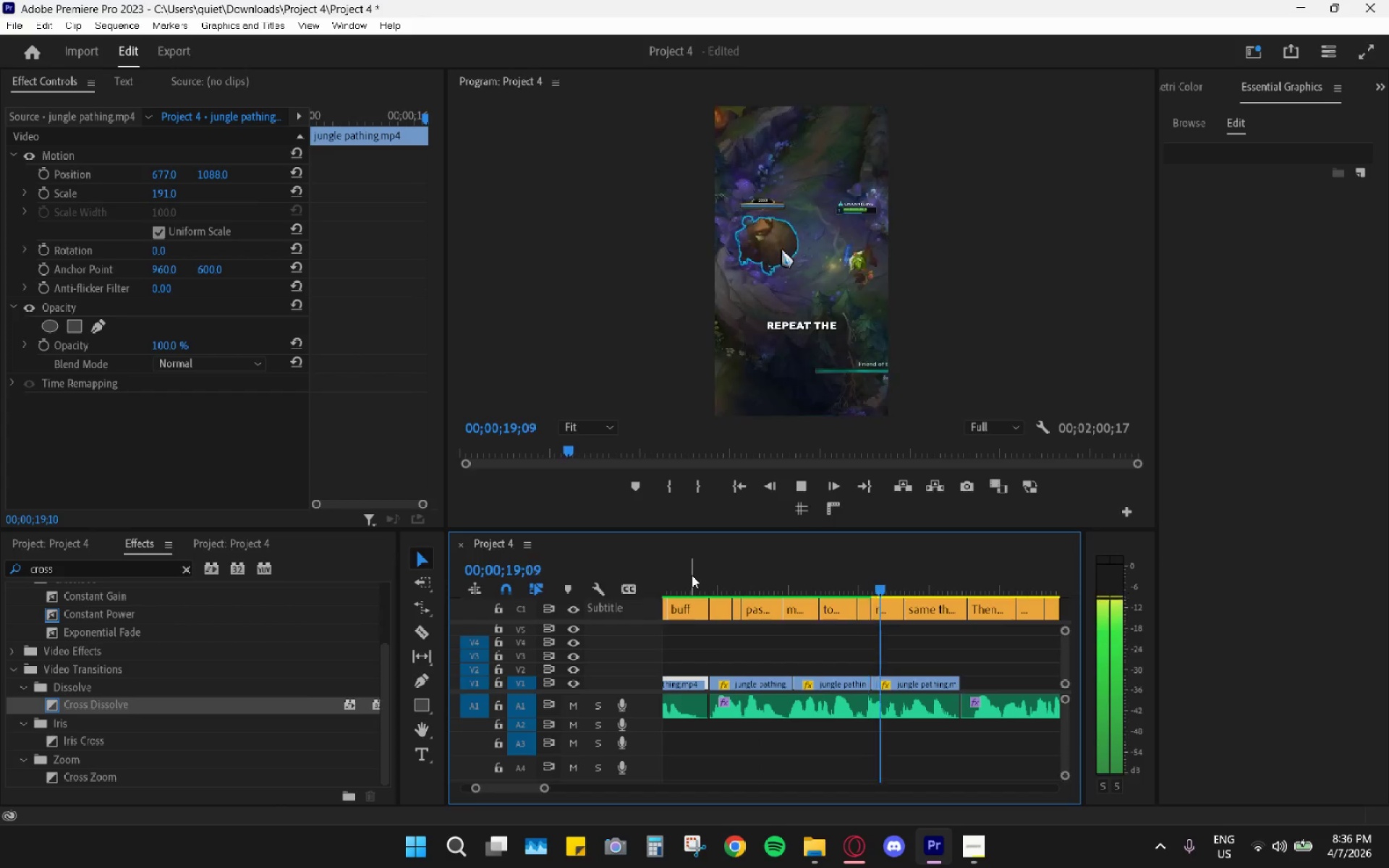 
key(Space)
 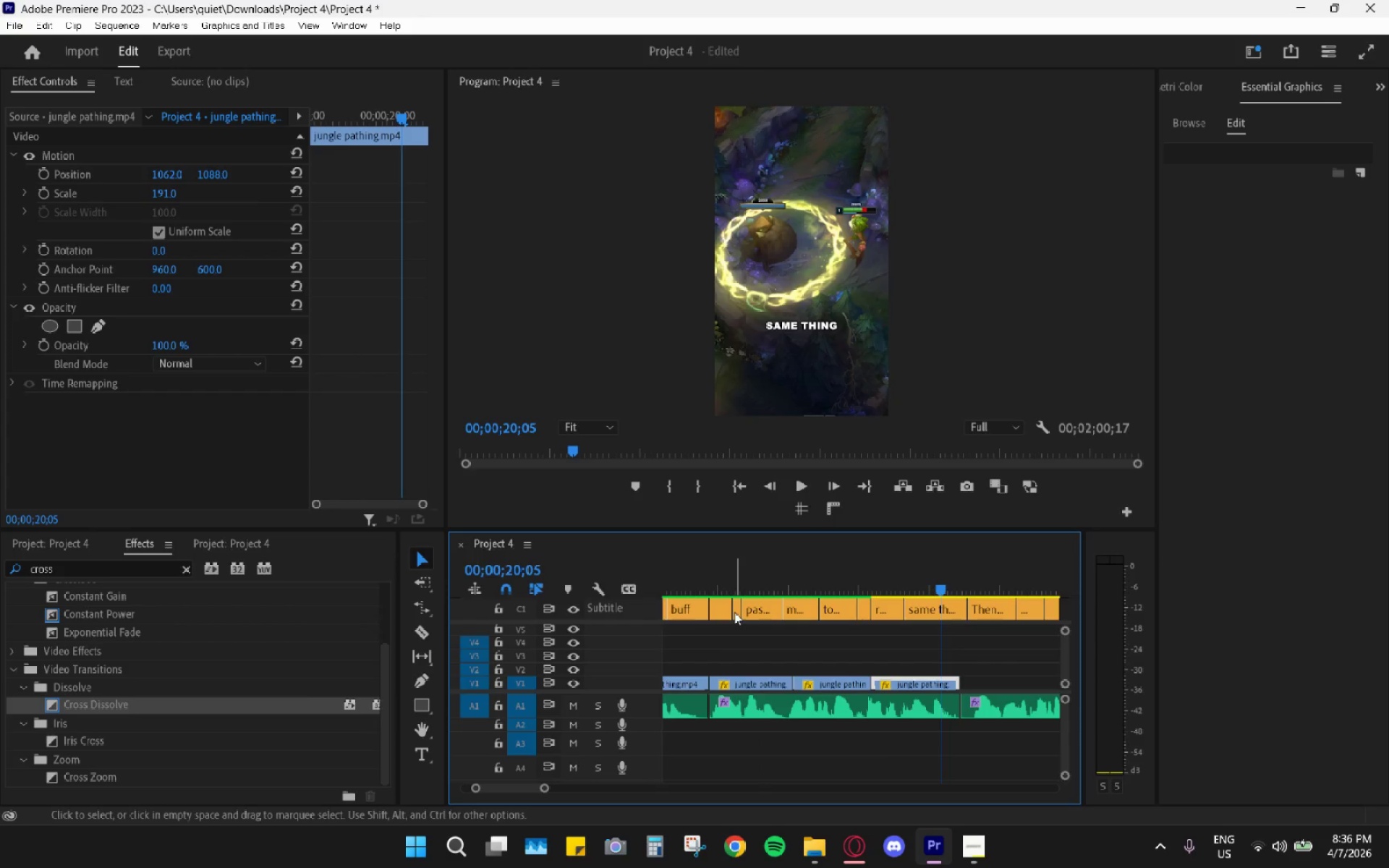 
hold_key(key=AltLeft, duration=0.77)
scroll: coordinate [773, 666], scroll_direction: down, amount: 4.0
 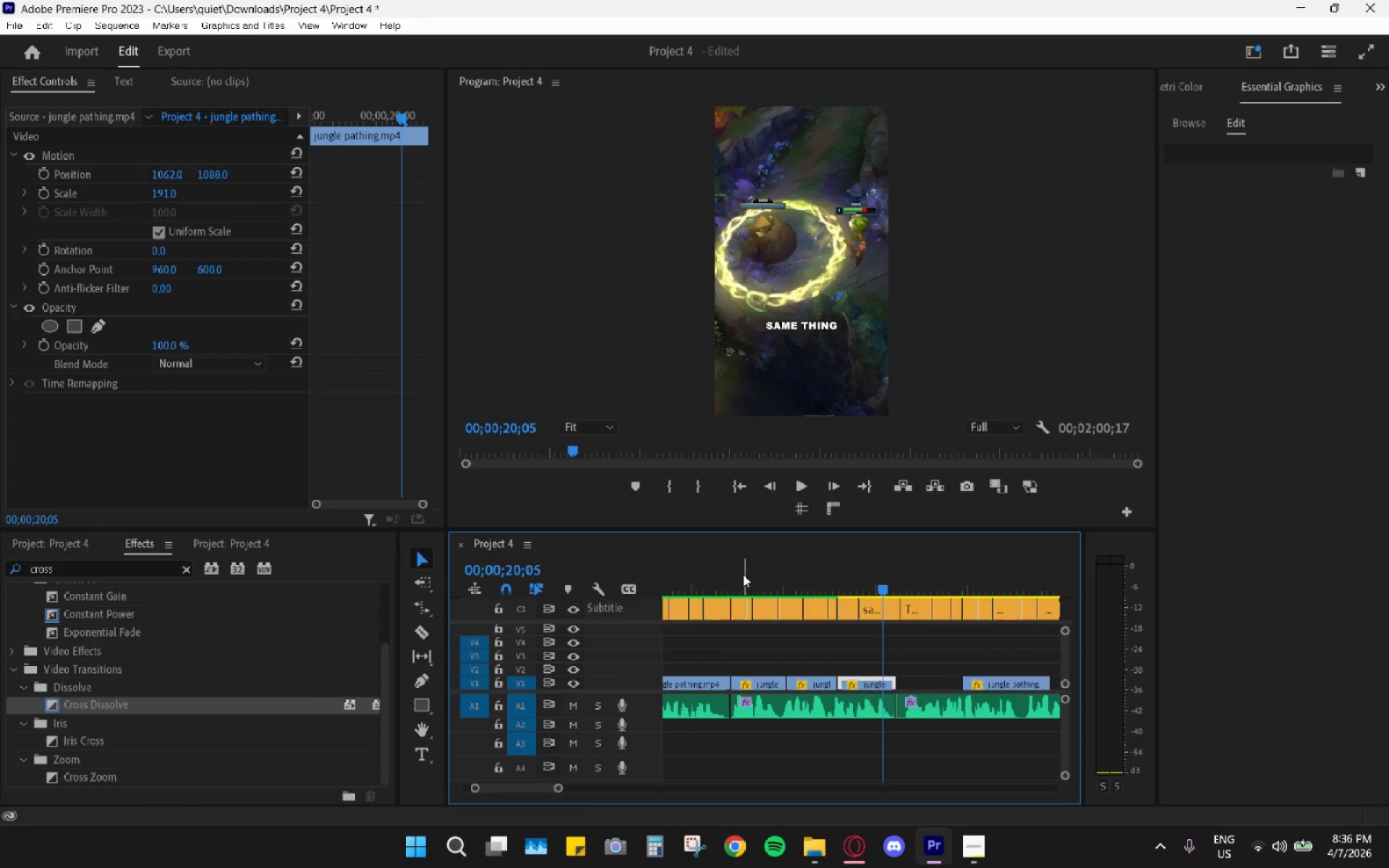 
left_click_drag(start_coordinate=[737, 566], to_coordinate=[676, 579])
 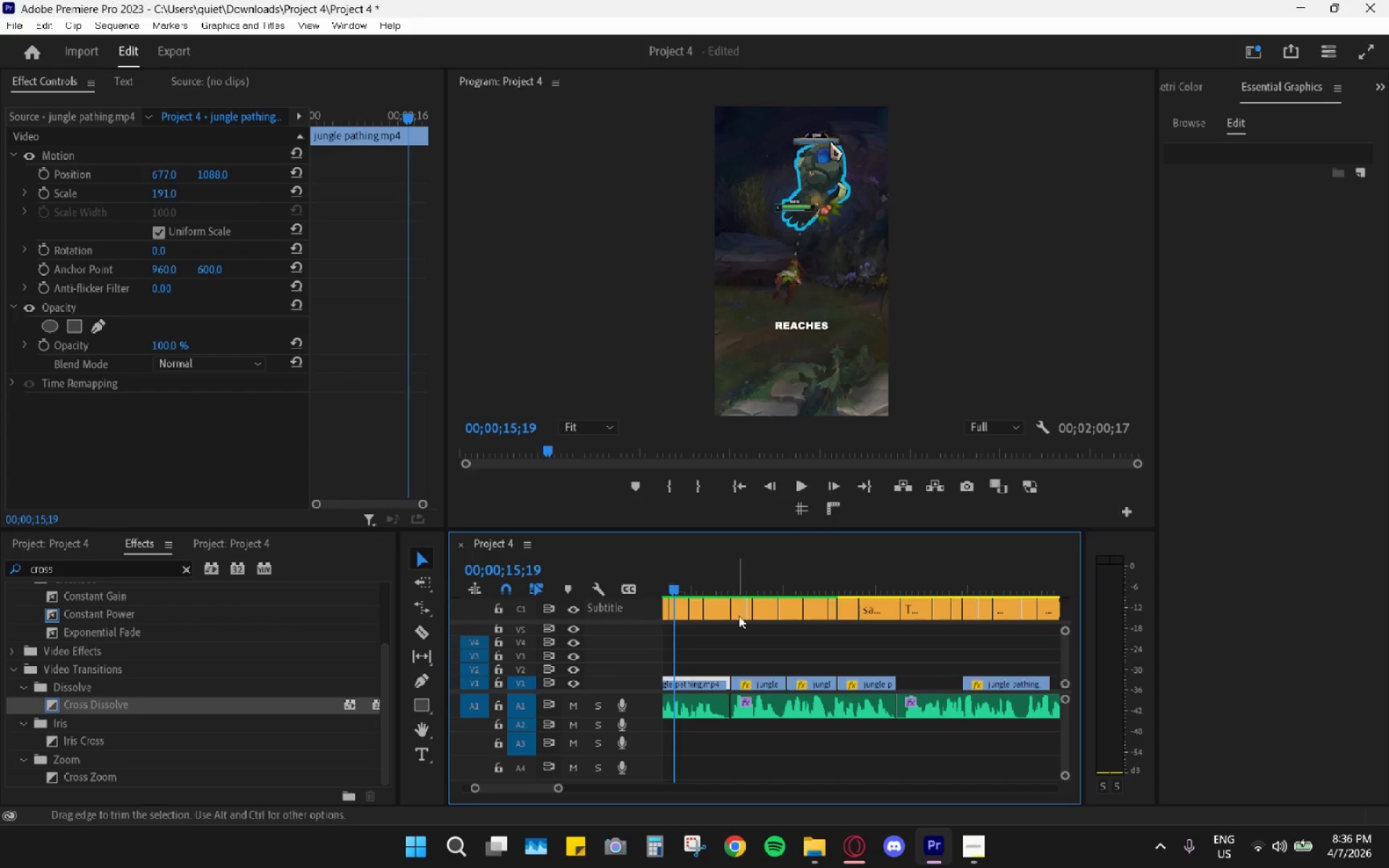 
scroll: coordinate [794, 650], scroll_direction: up, amount: 3.0